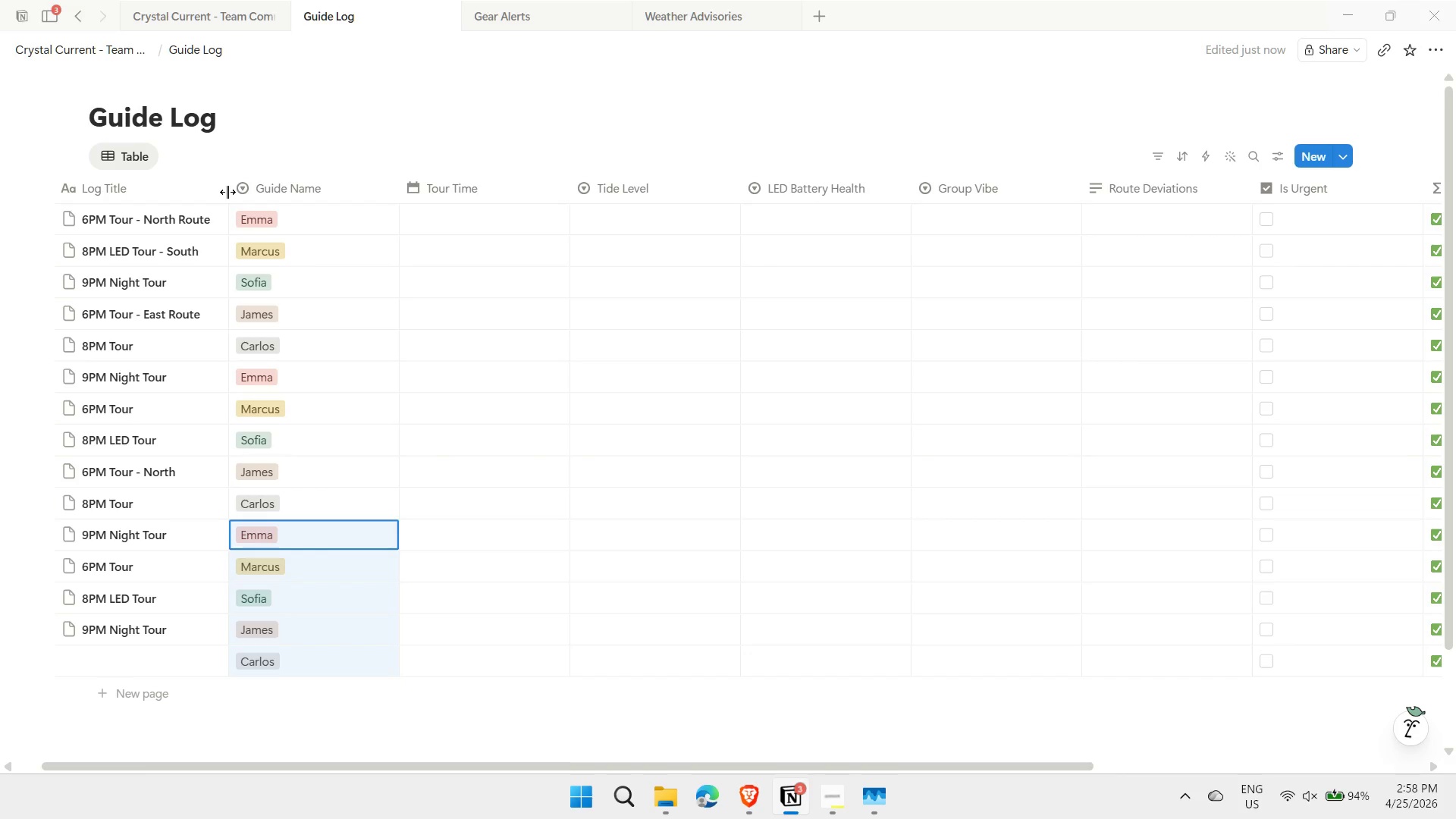 
wait(14.39)
 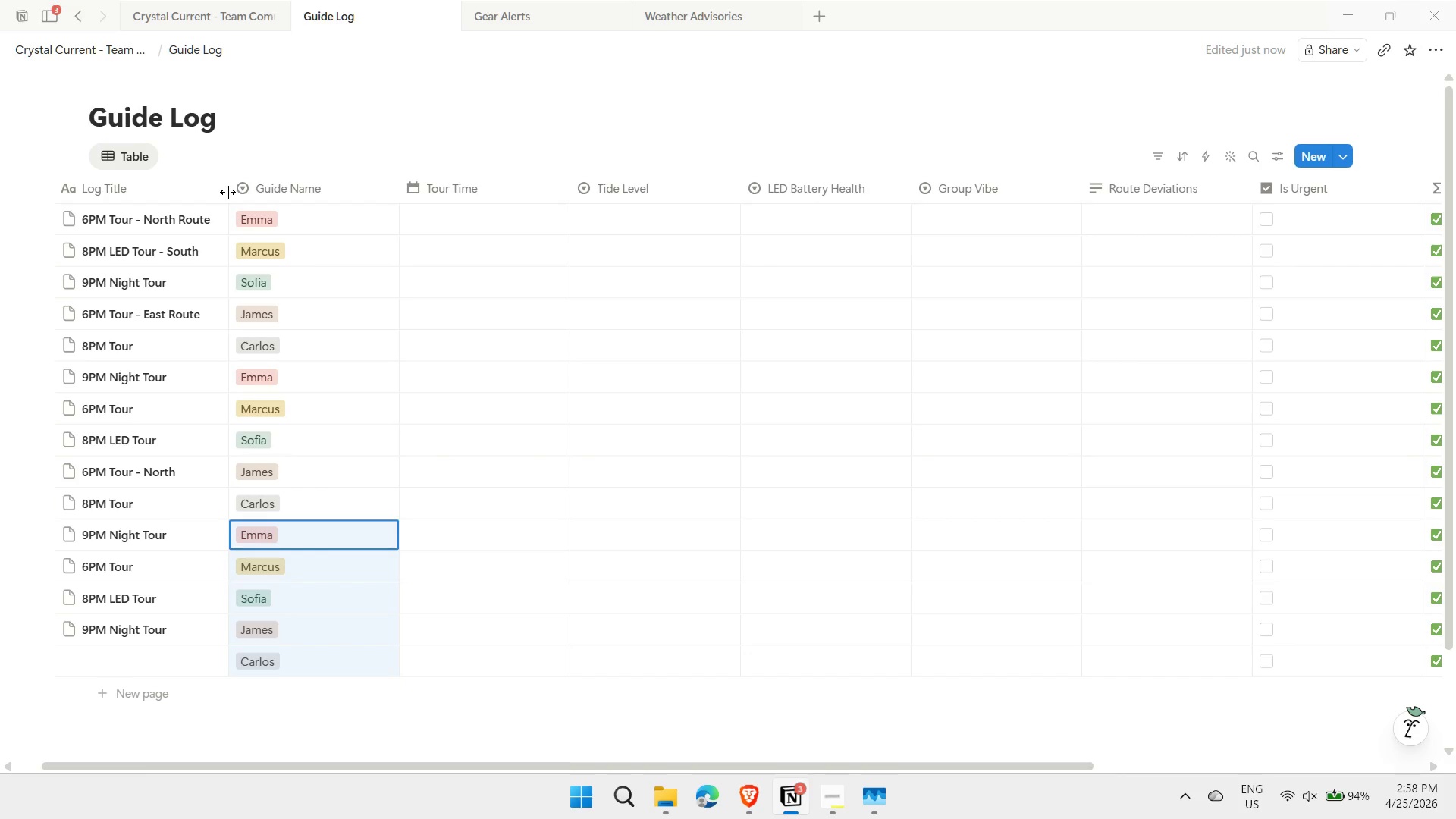 
key(ArrowLeft)
 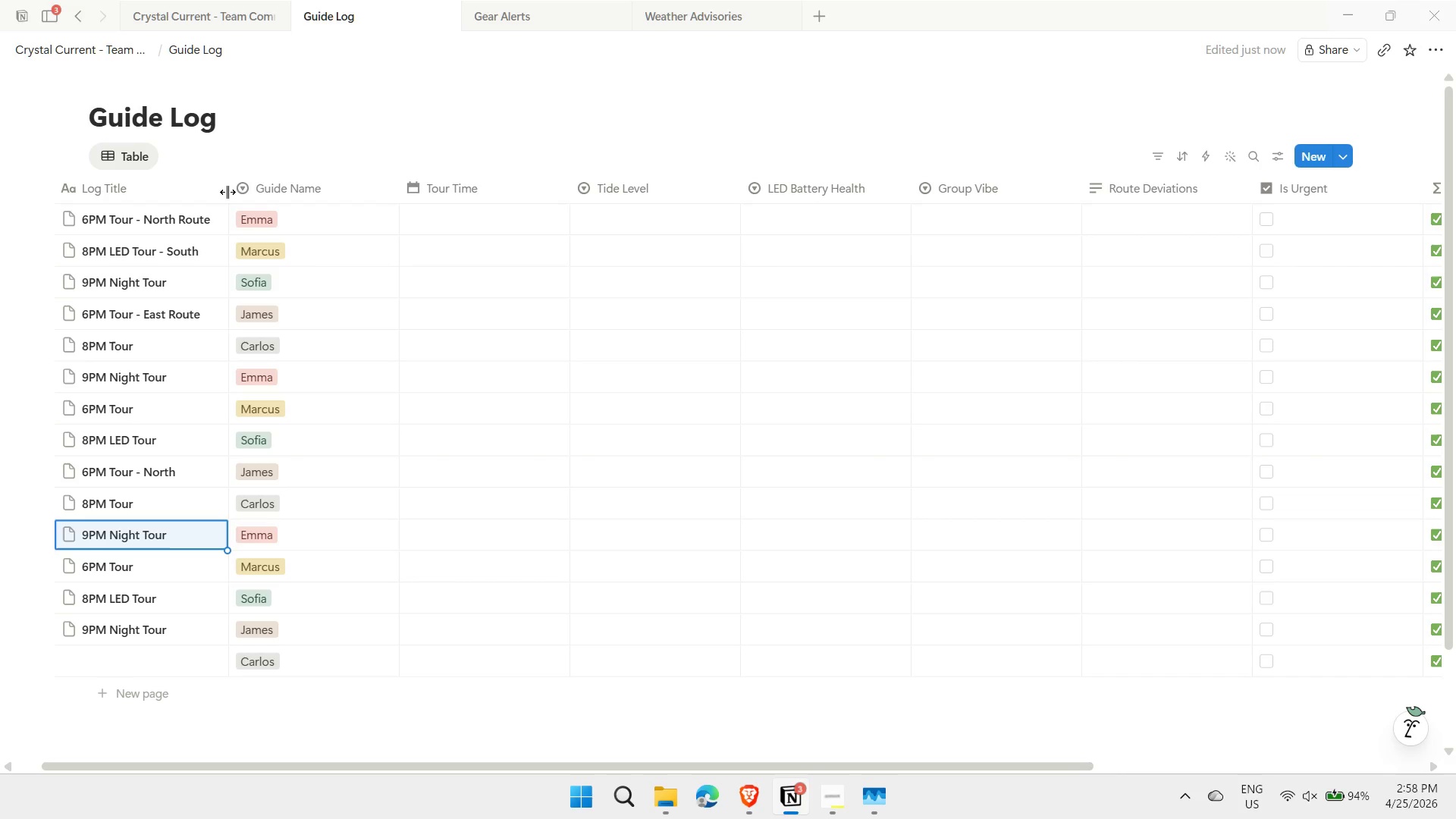 
key(ArrowUp)
 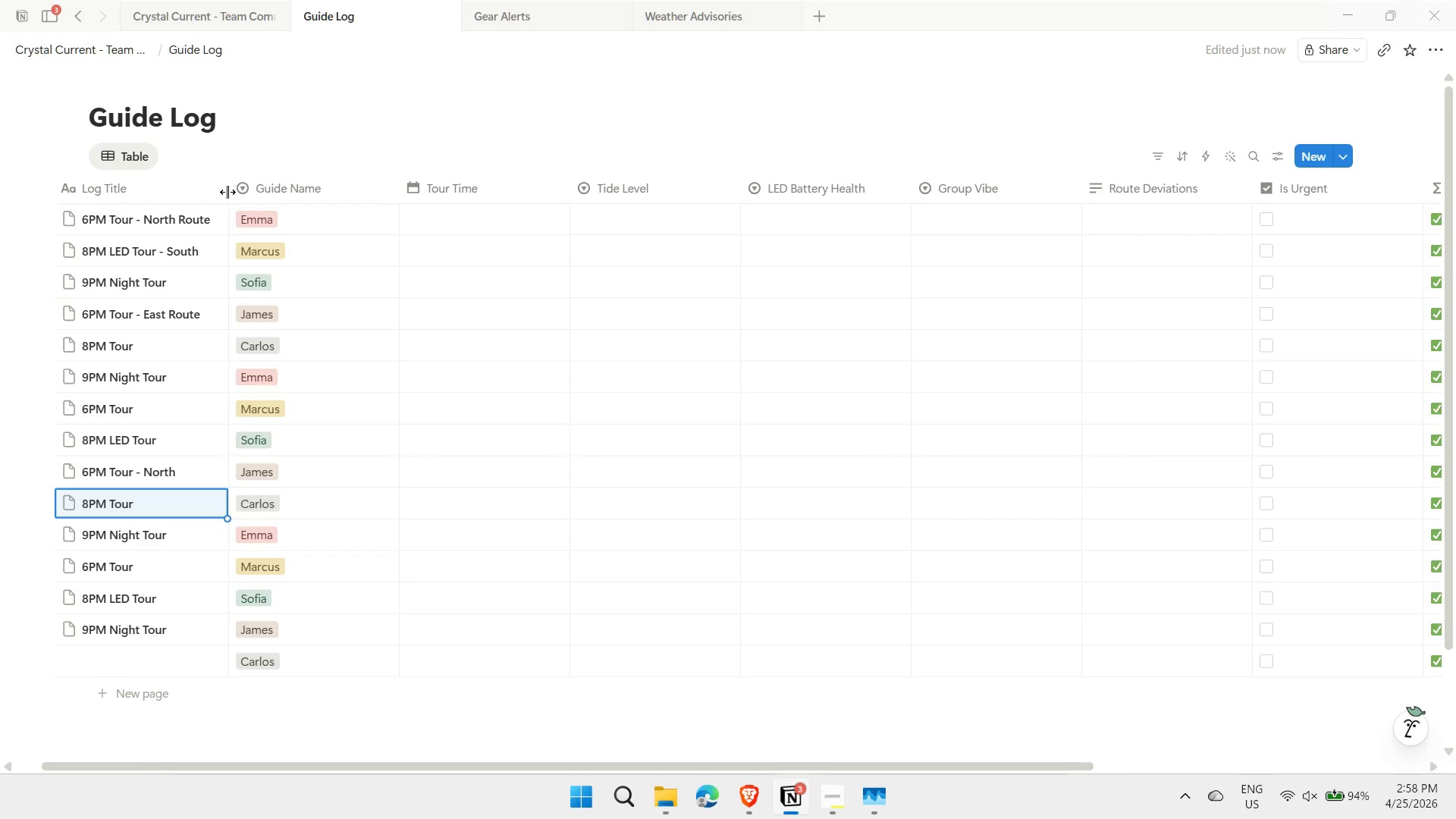 
key(ArrowUp)
 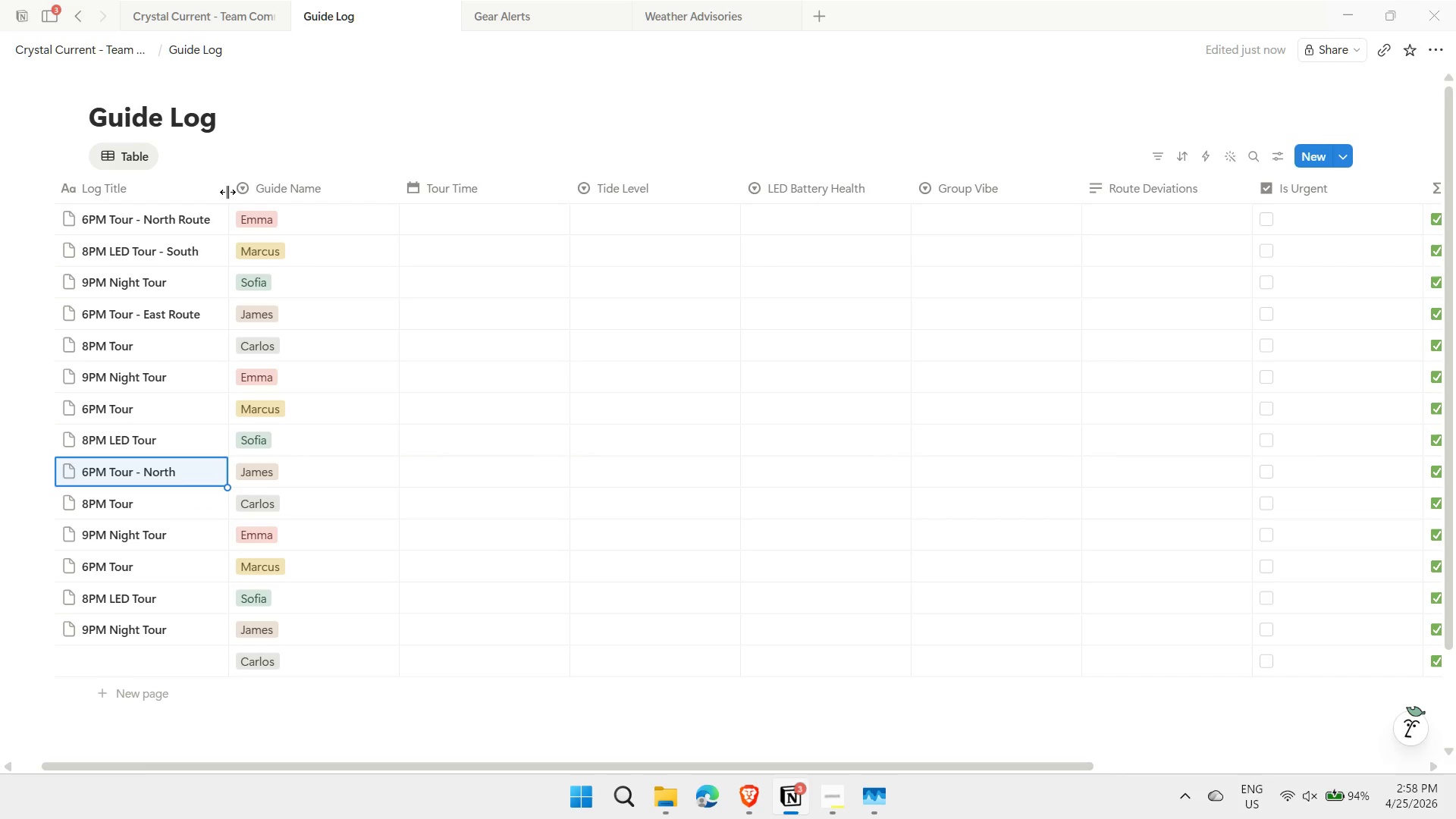 
key(Control+ControlLeft)
 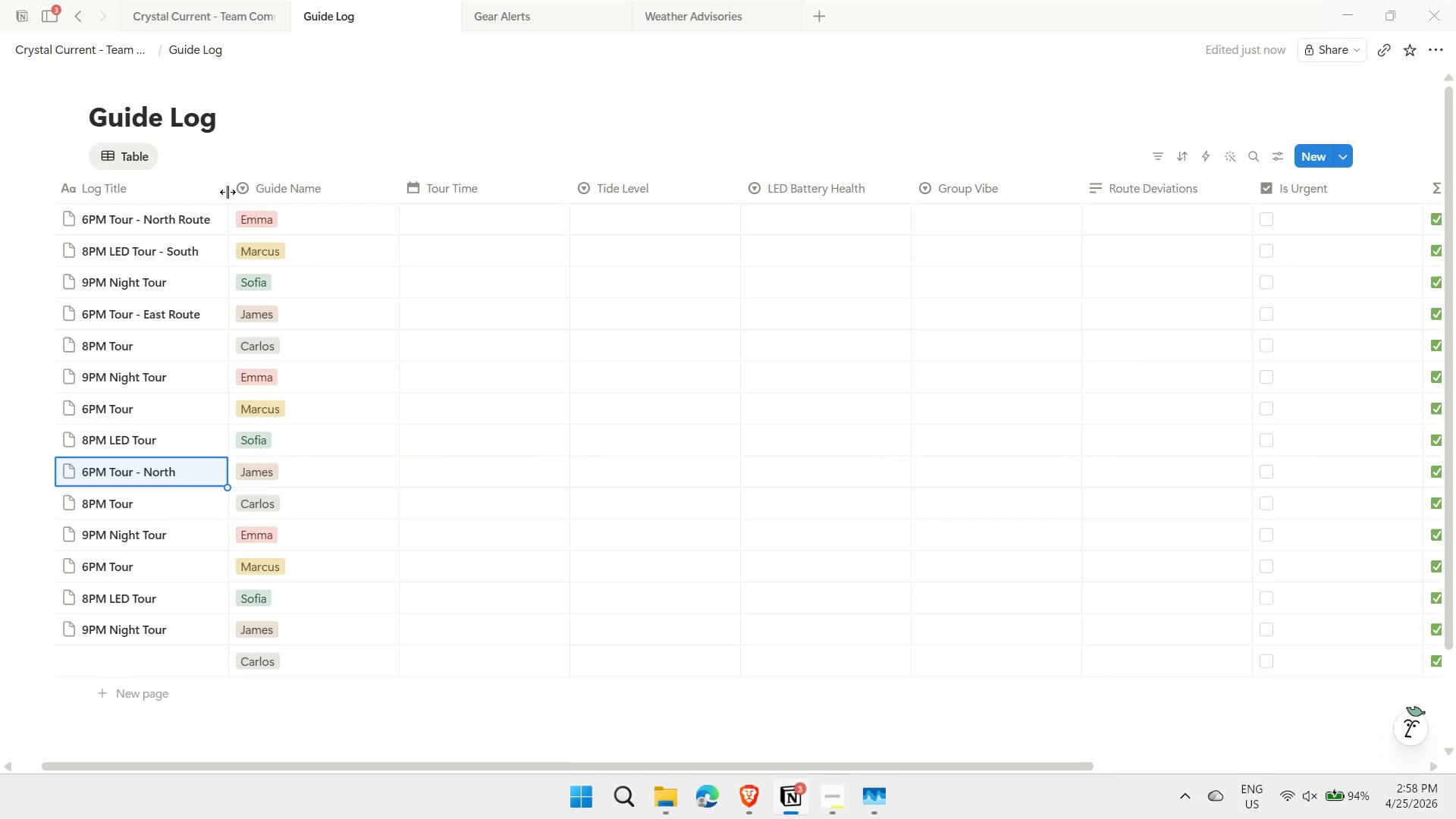 
key(Control+C)
 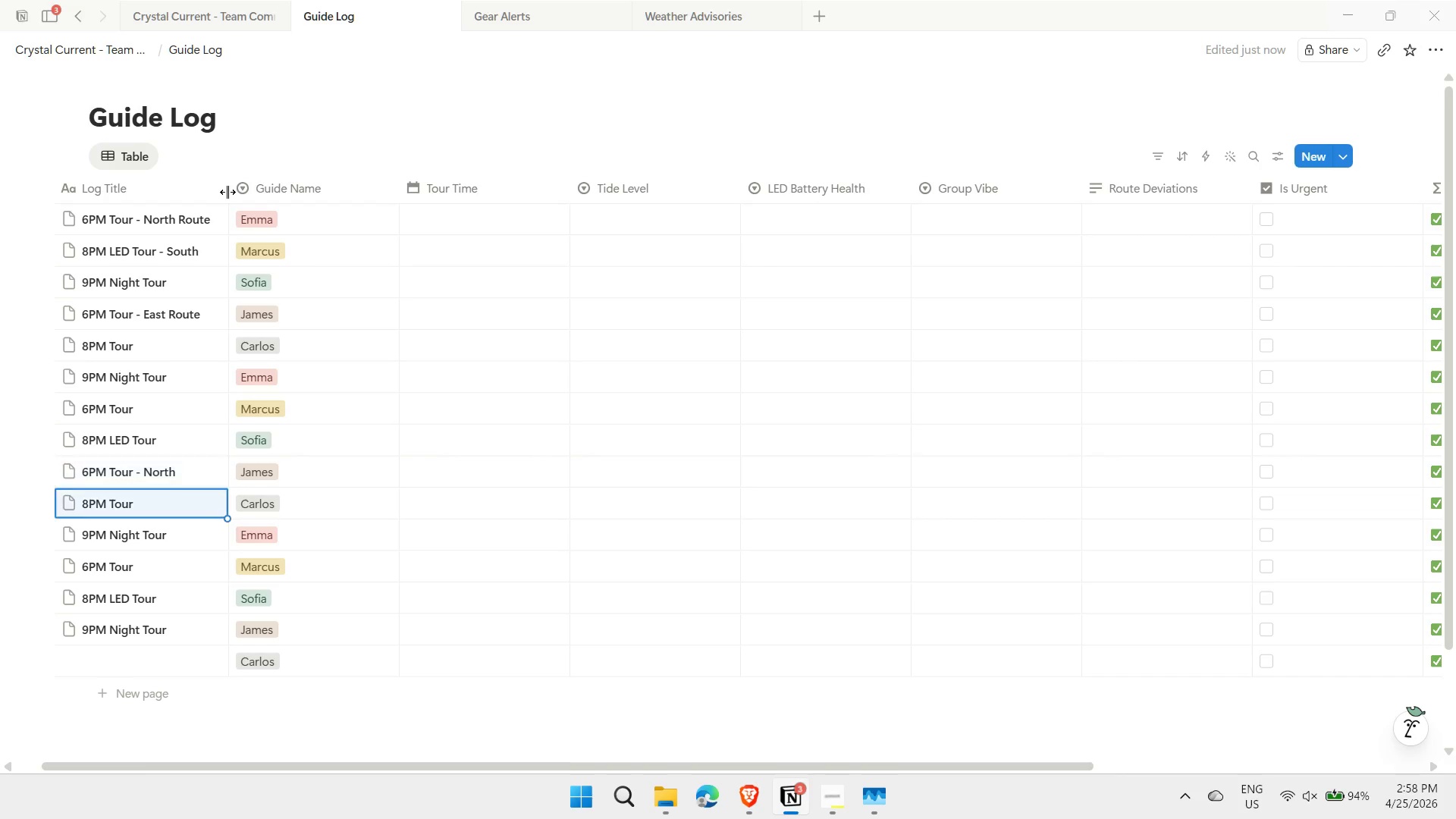 
key(ArrowDown)
 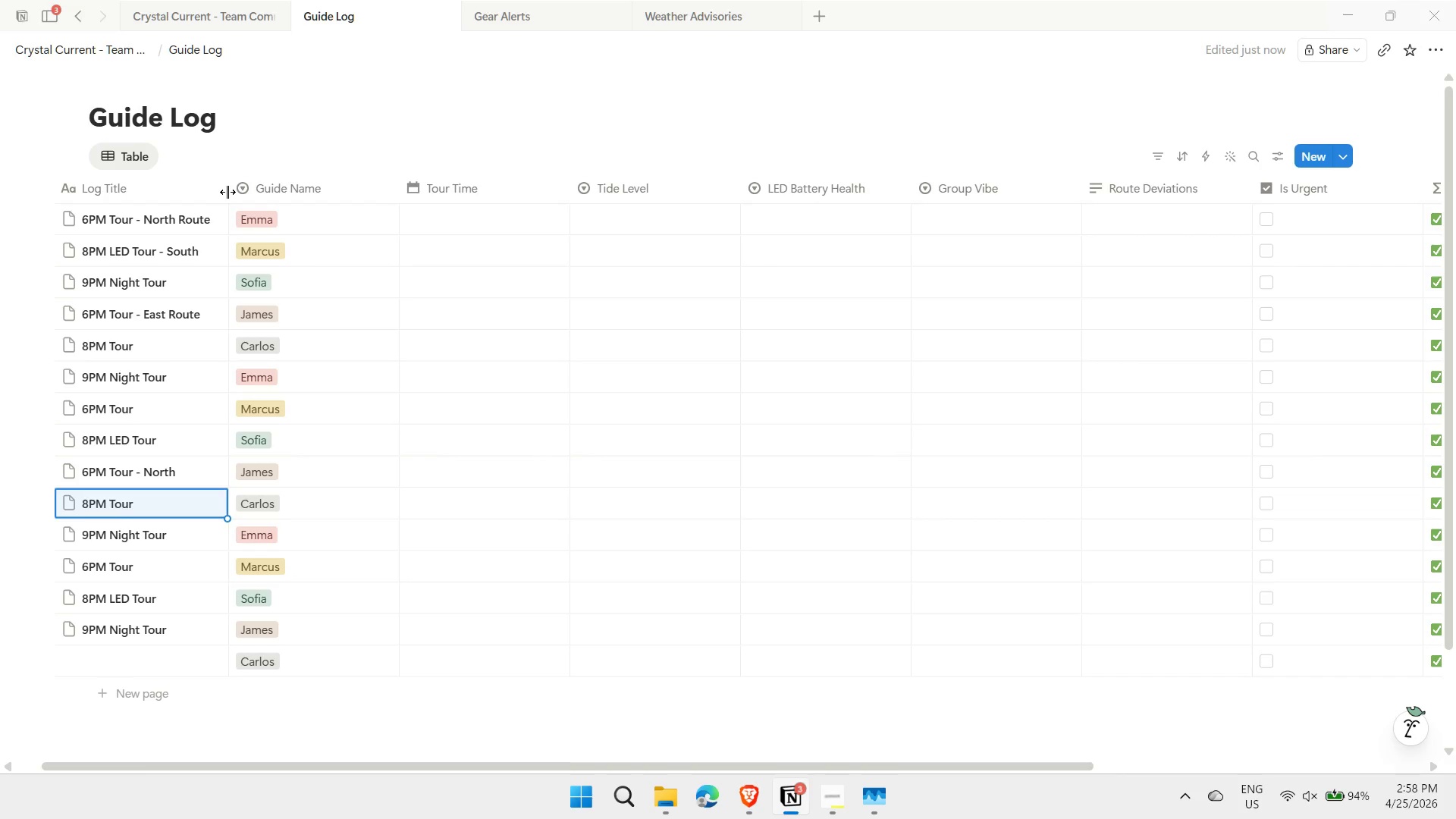 
key(ArrowDown)
 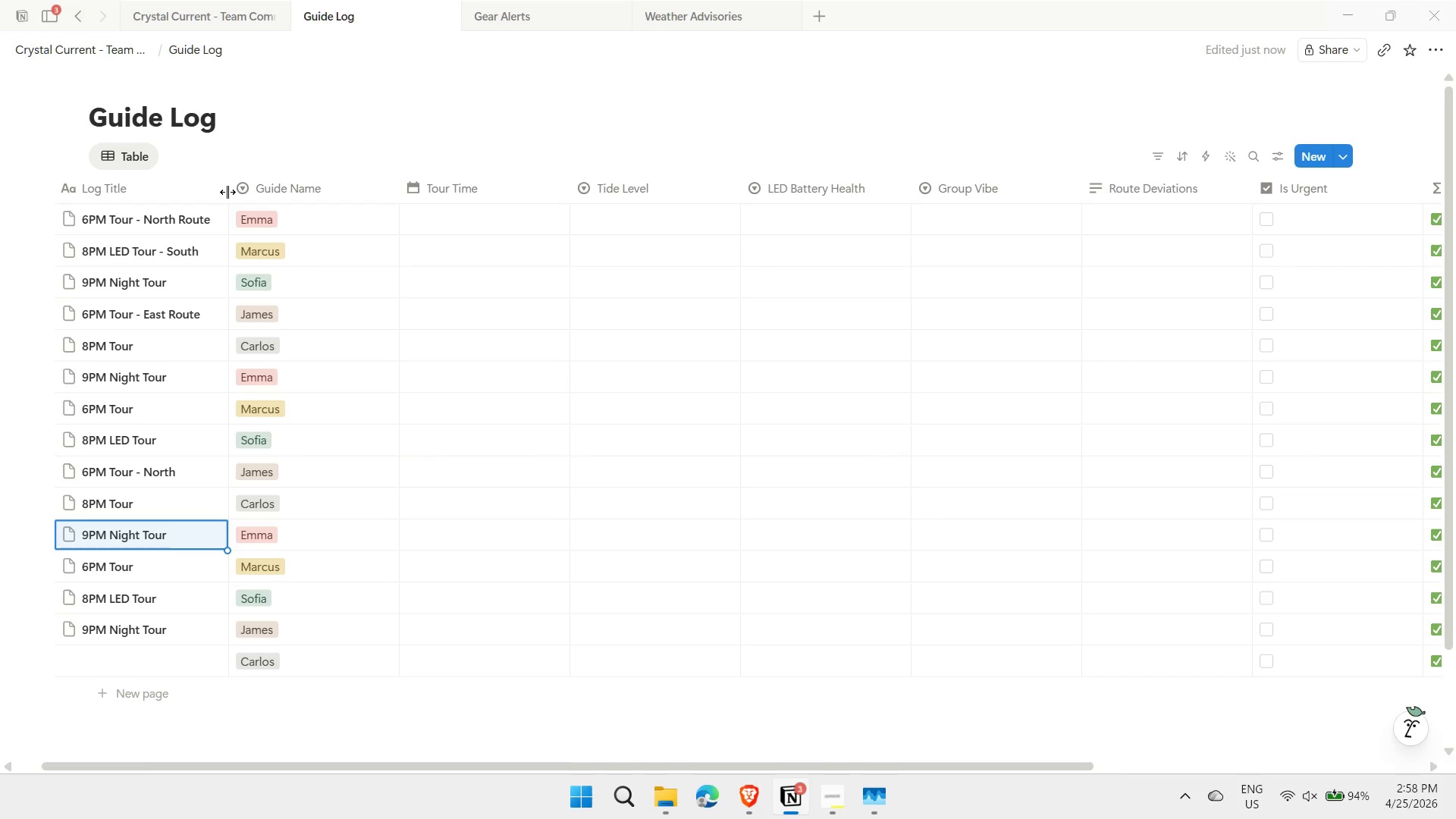 
key(ArrowDown)
 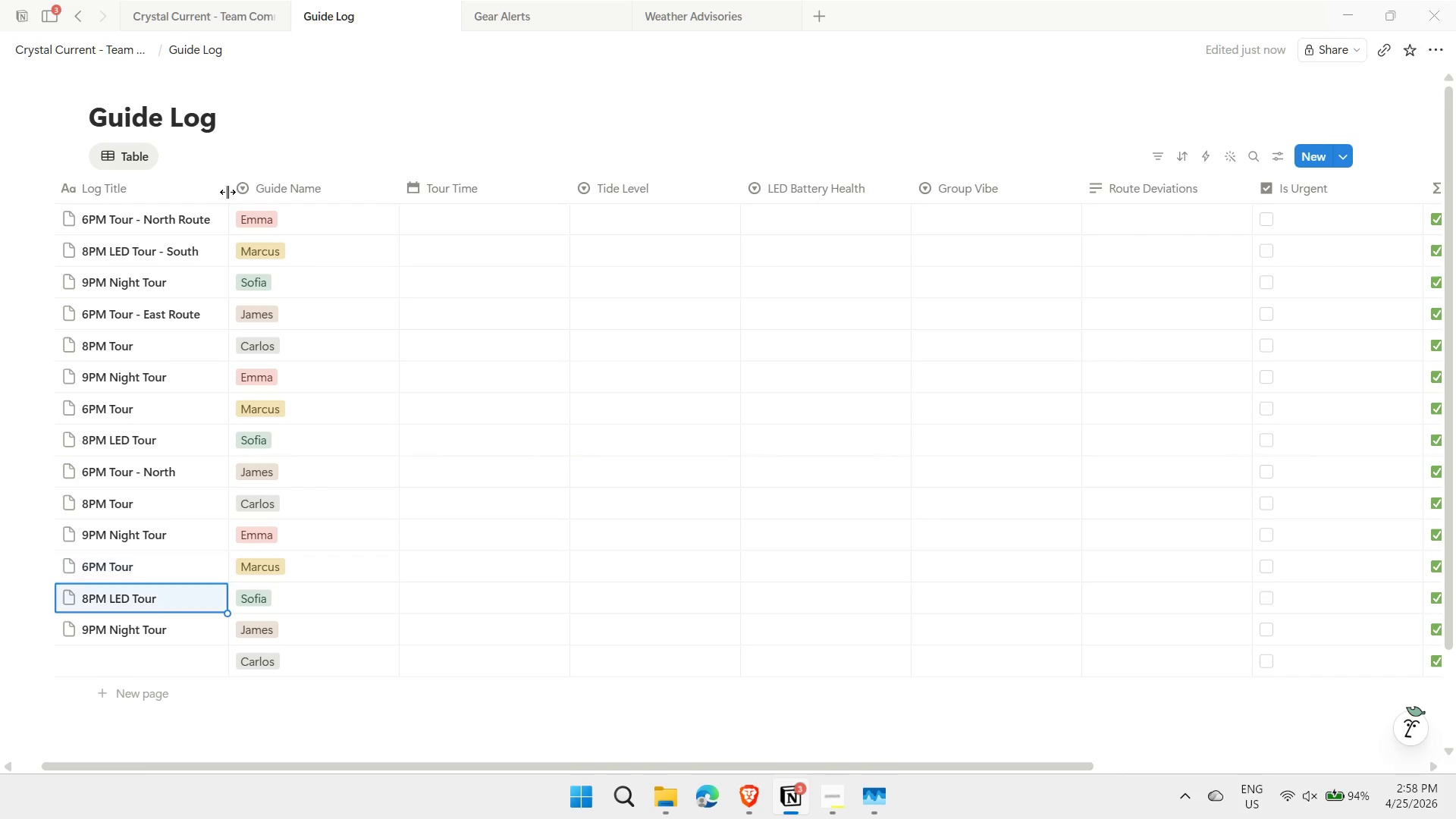 
key(ArrowDown)
 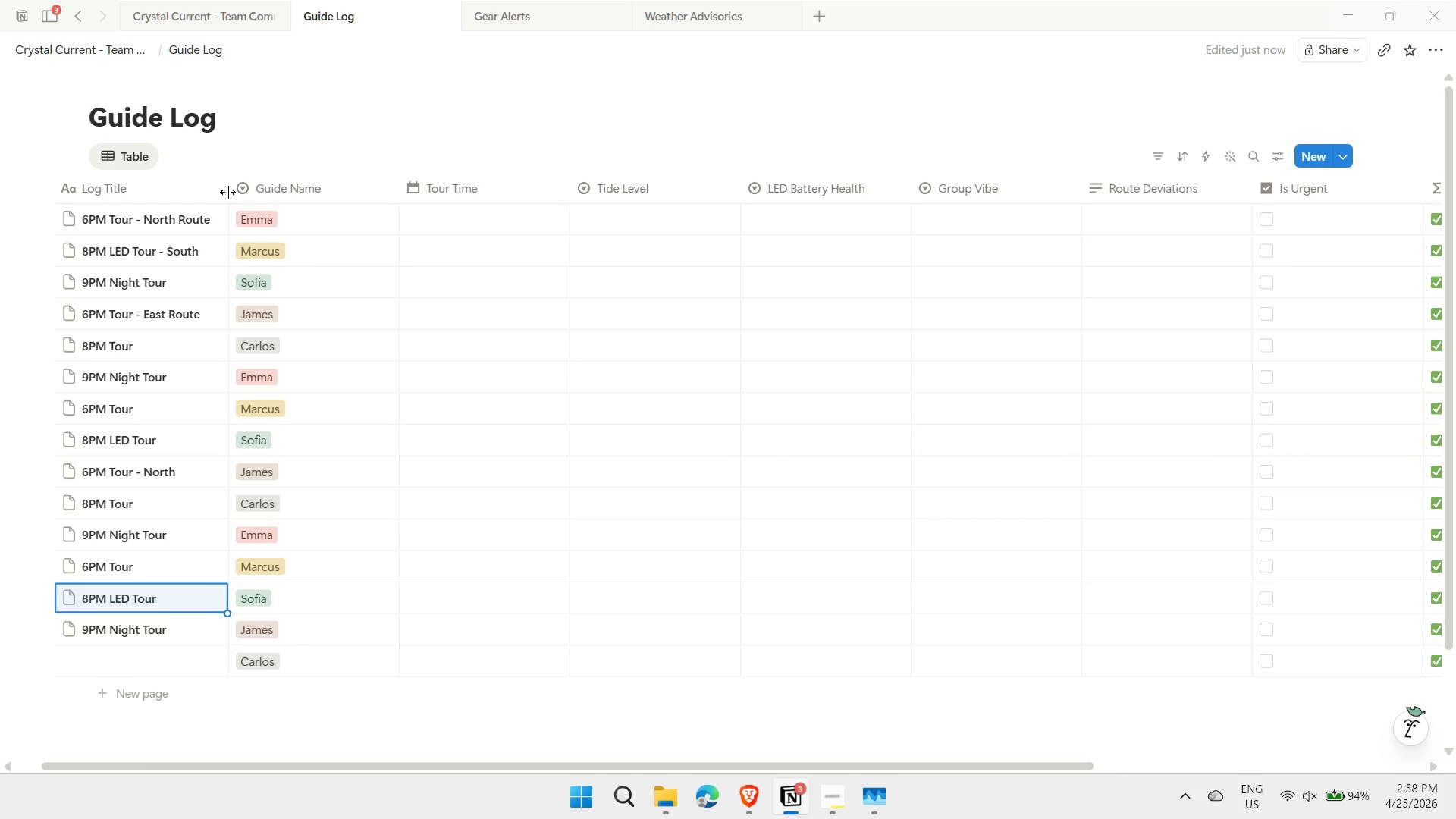 
key(ArrowDown)
 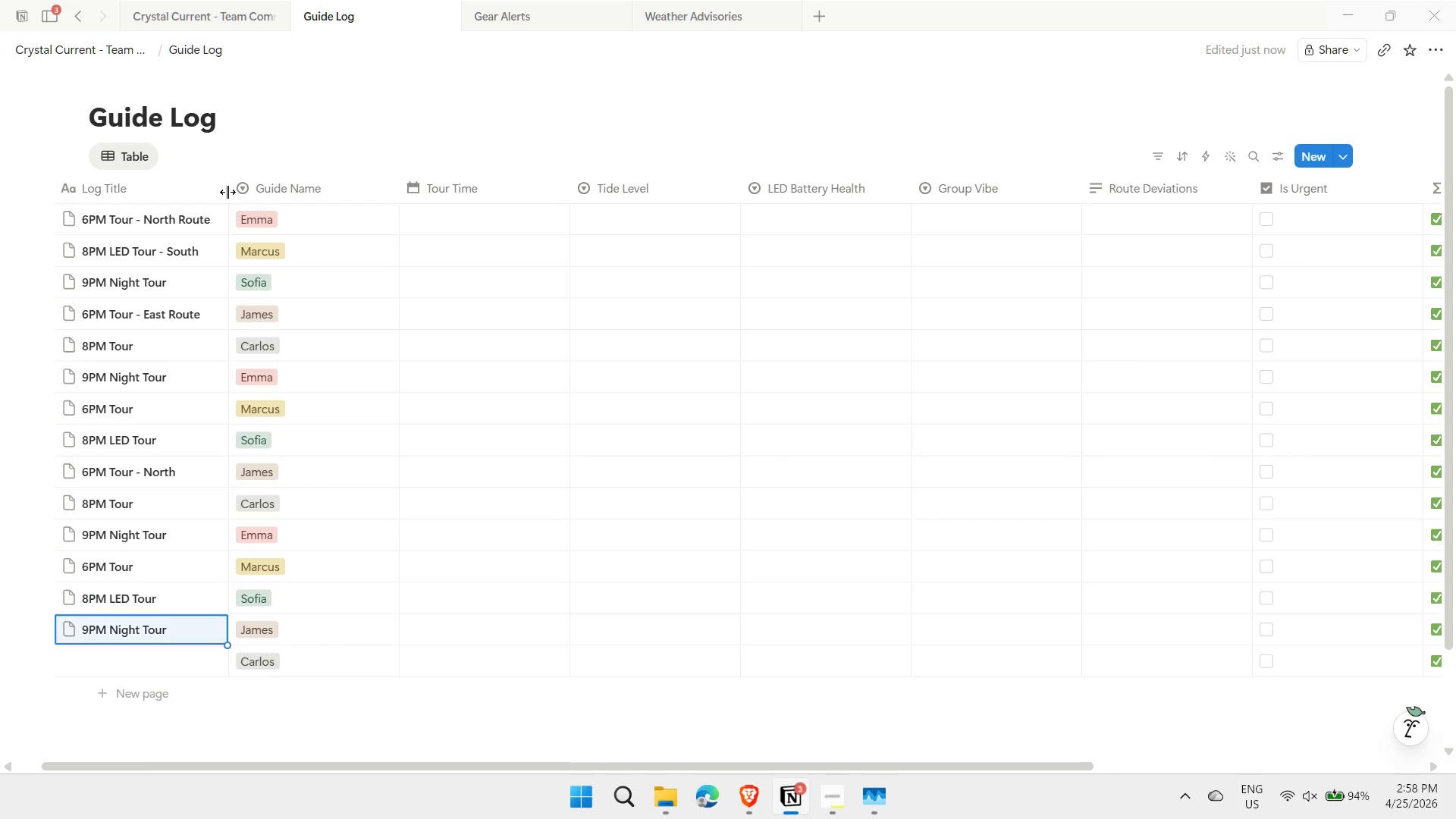 
key(ArrowDown)
 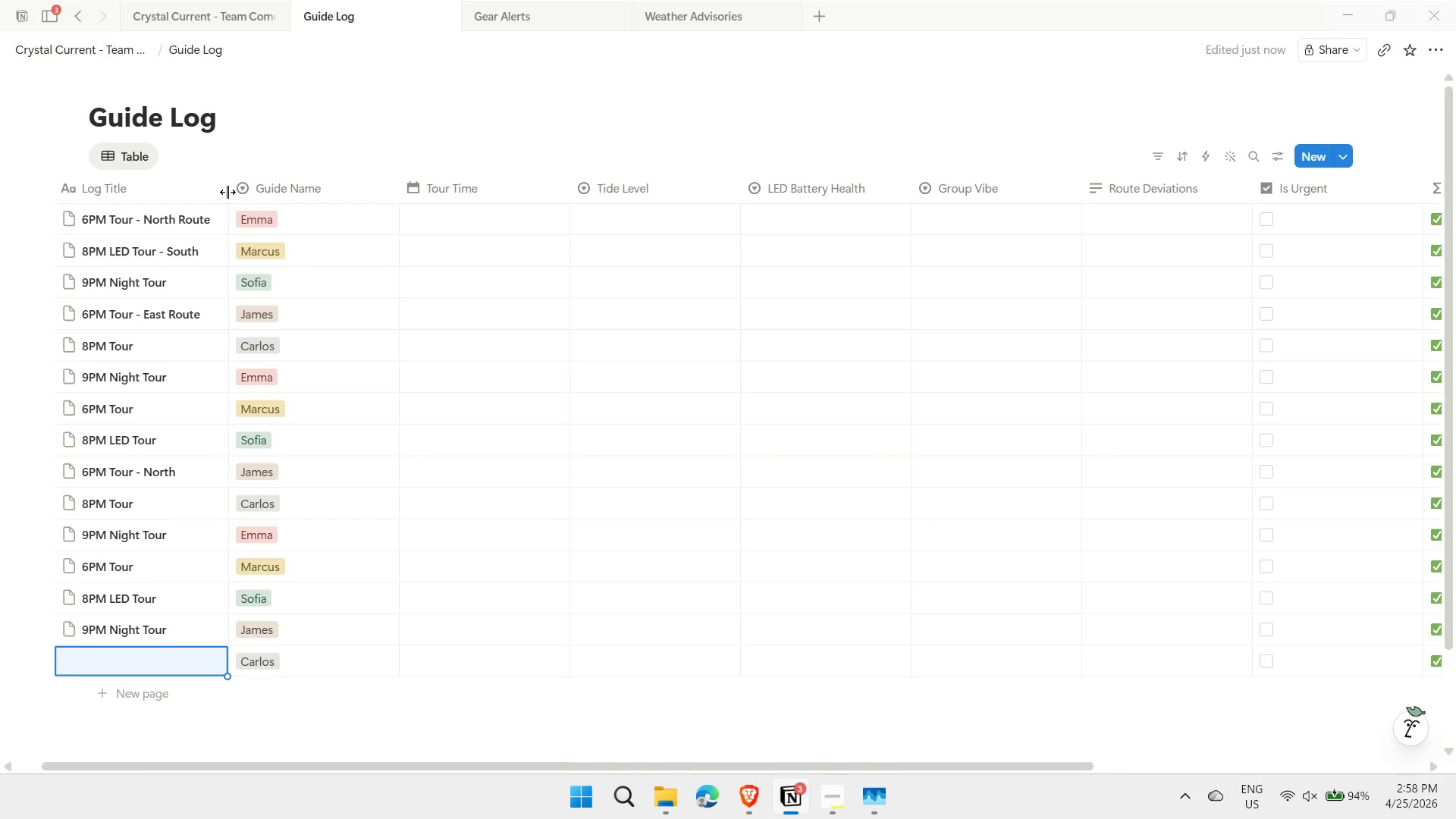 
key(Control+ControlLeft)
 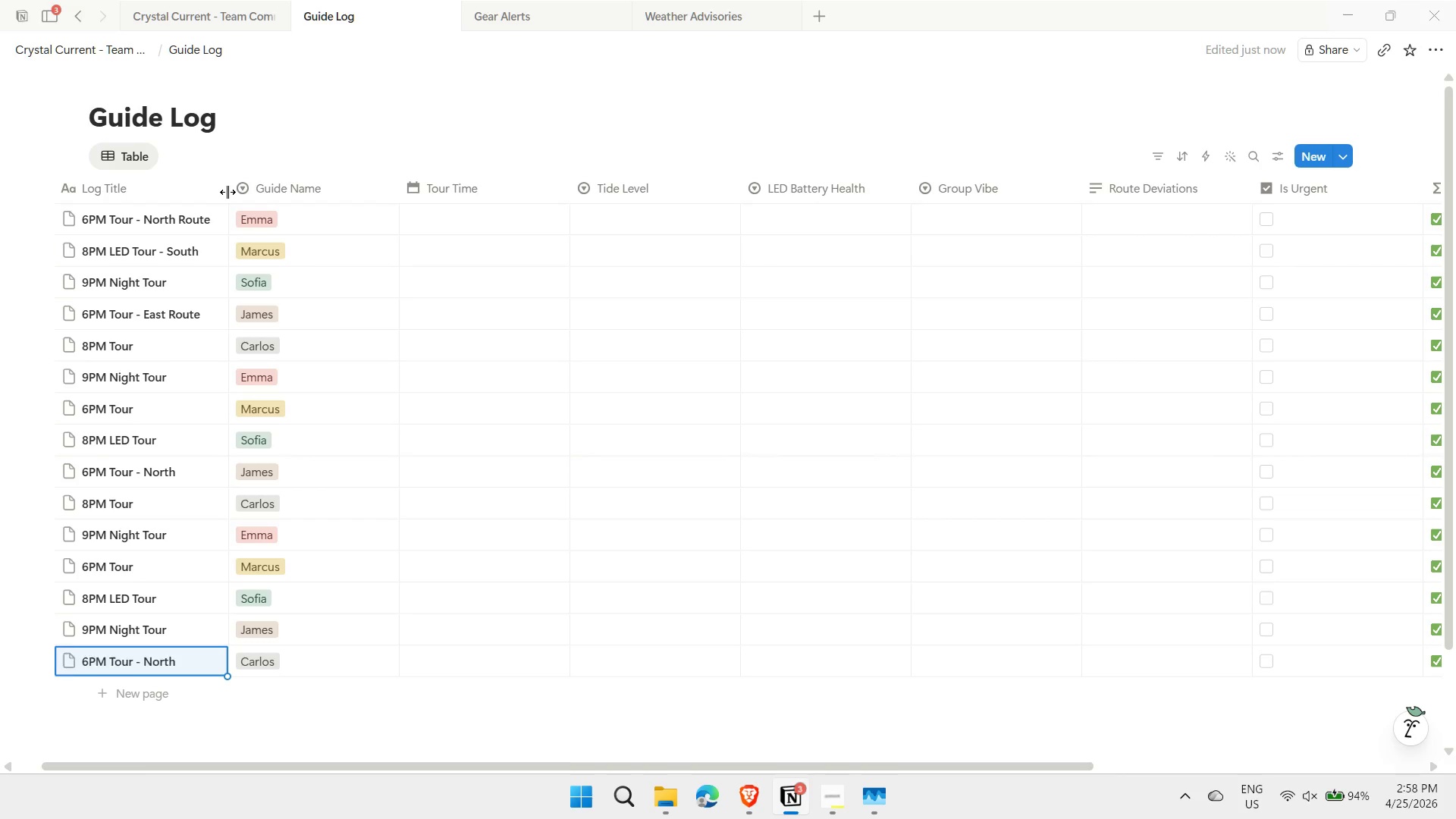 
key(Control+V)
 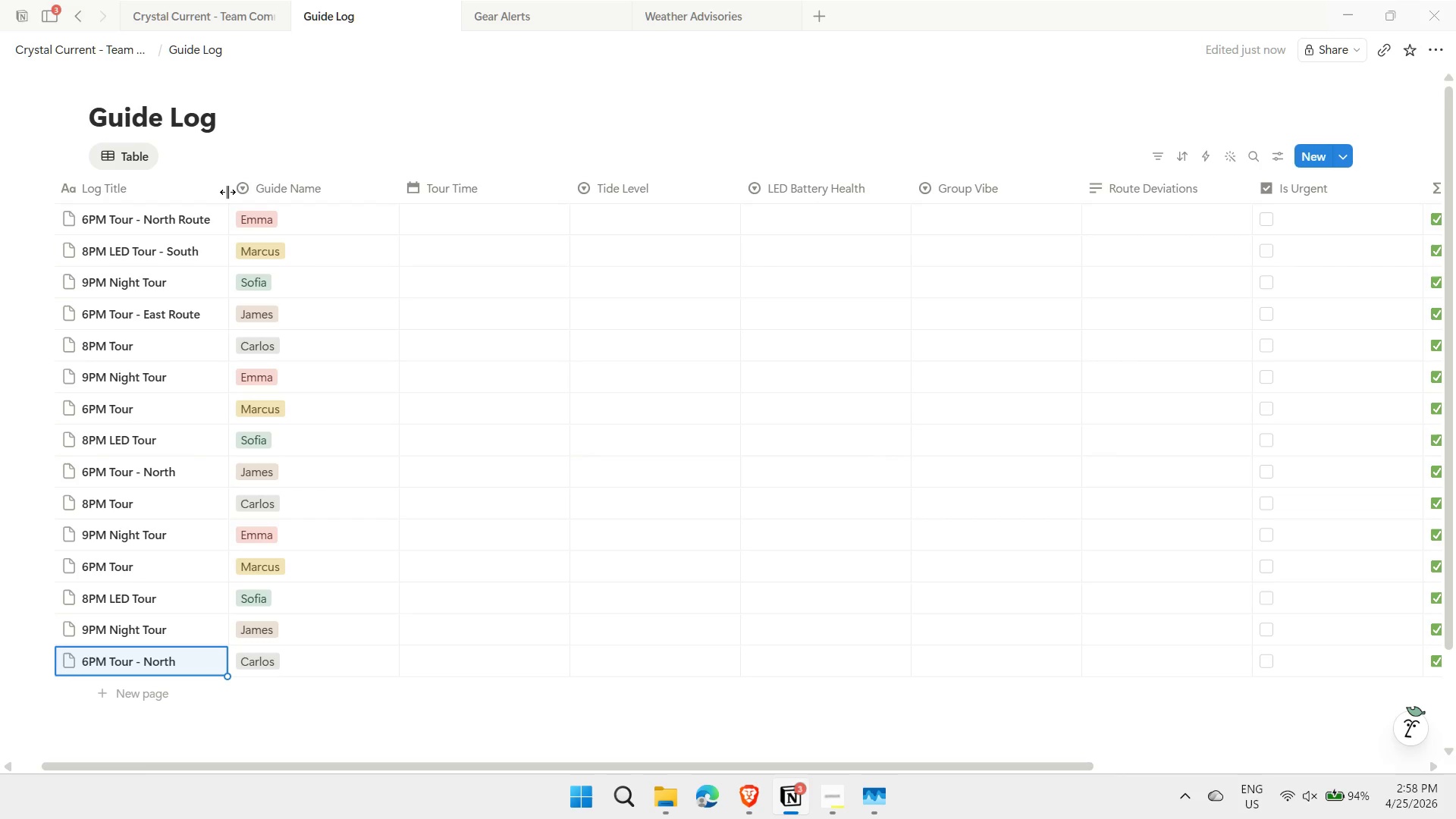 
key(ArrowDown)
 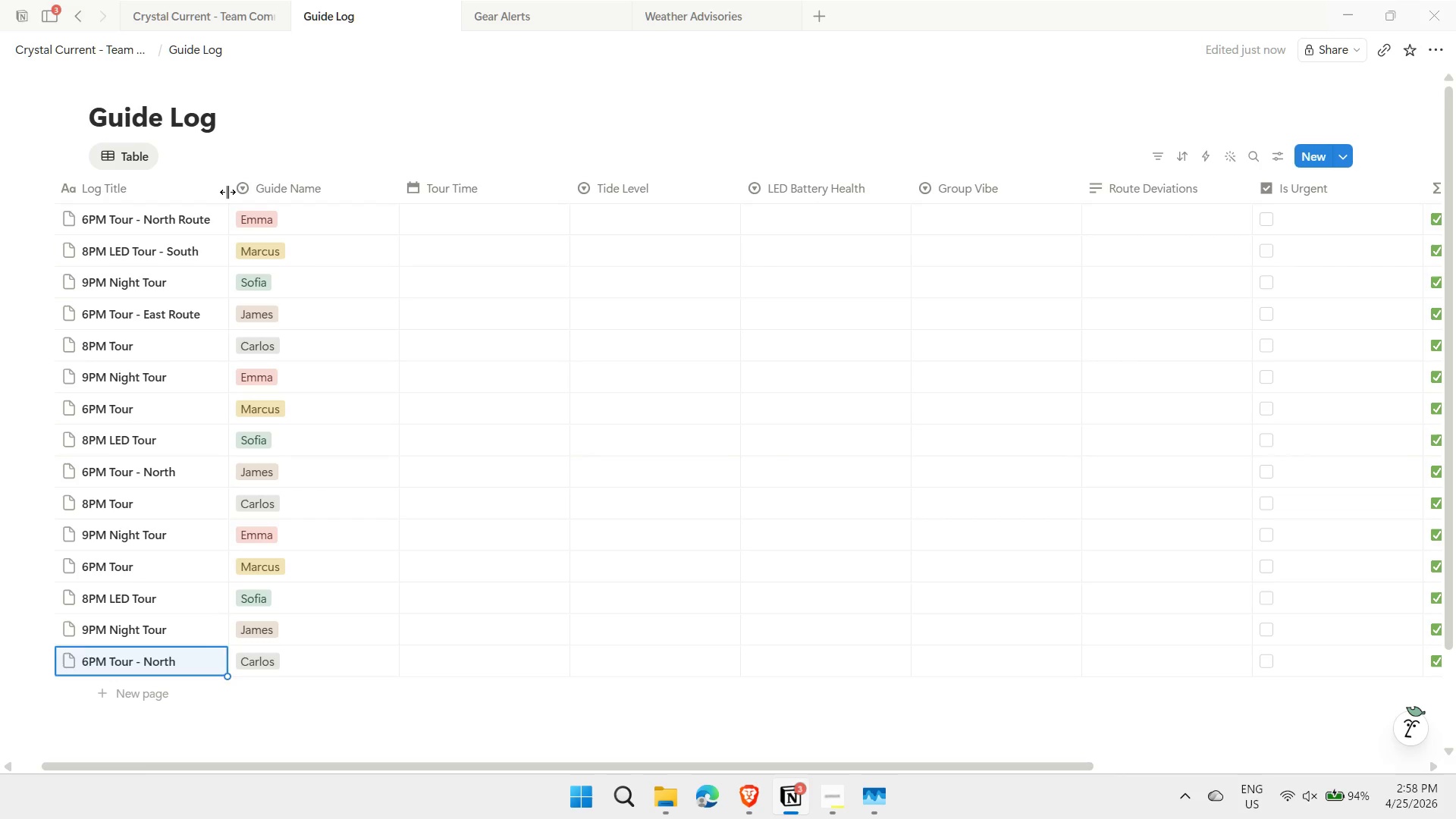 
key(ArrowUp)
 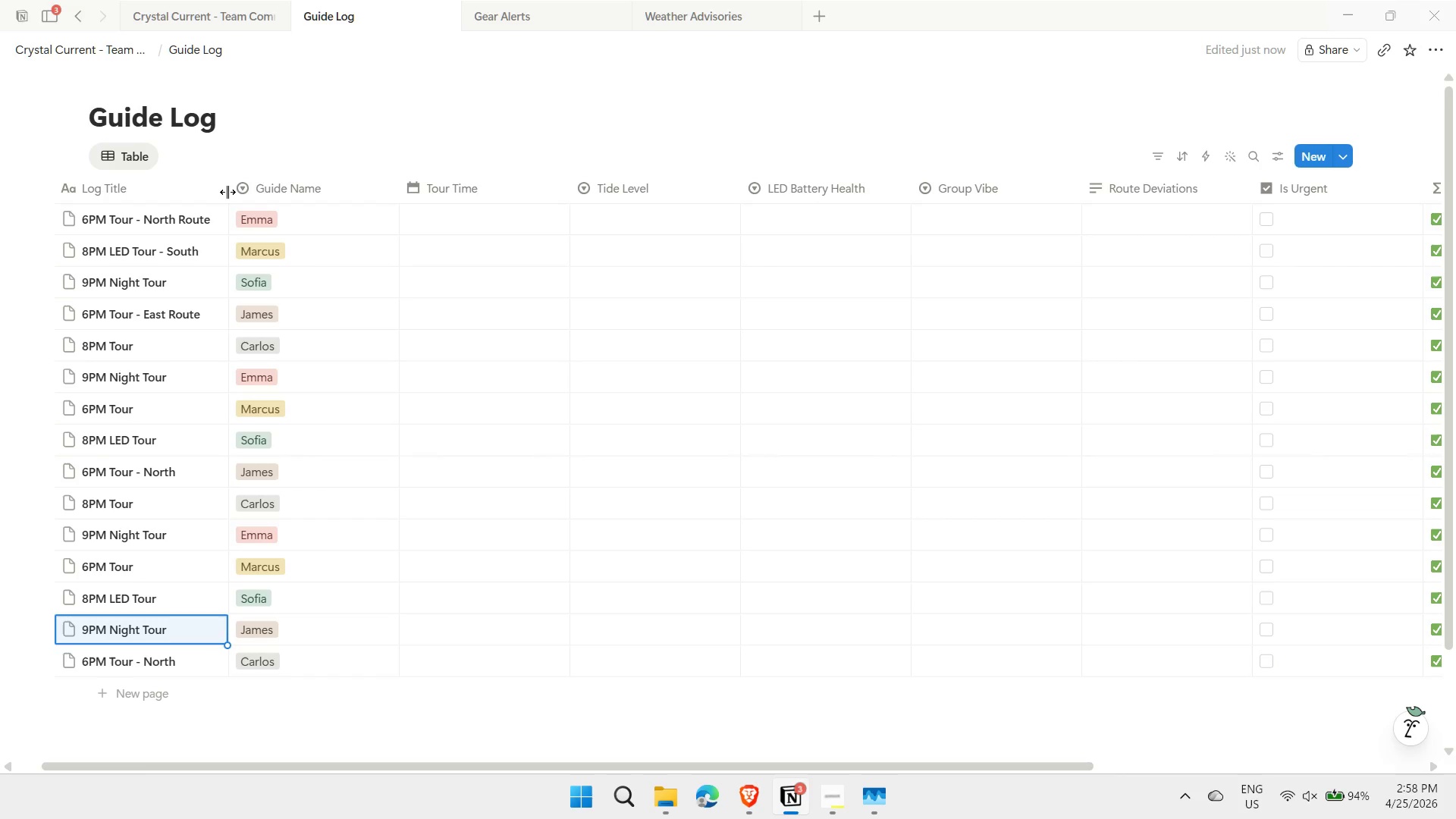 
key(ArrowRight)
 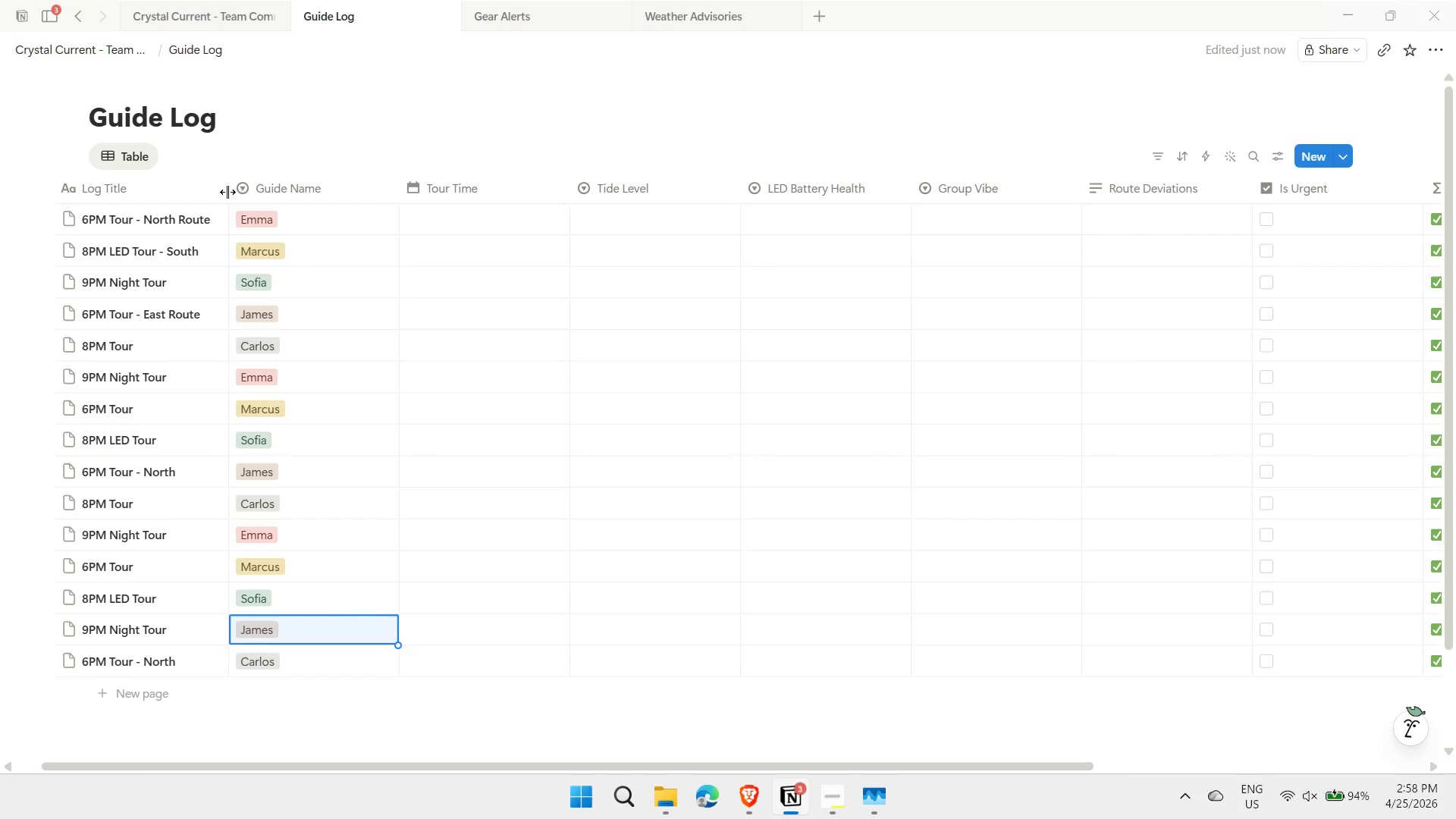 
key(ArrowRight)
 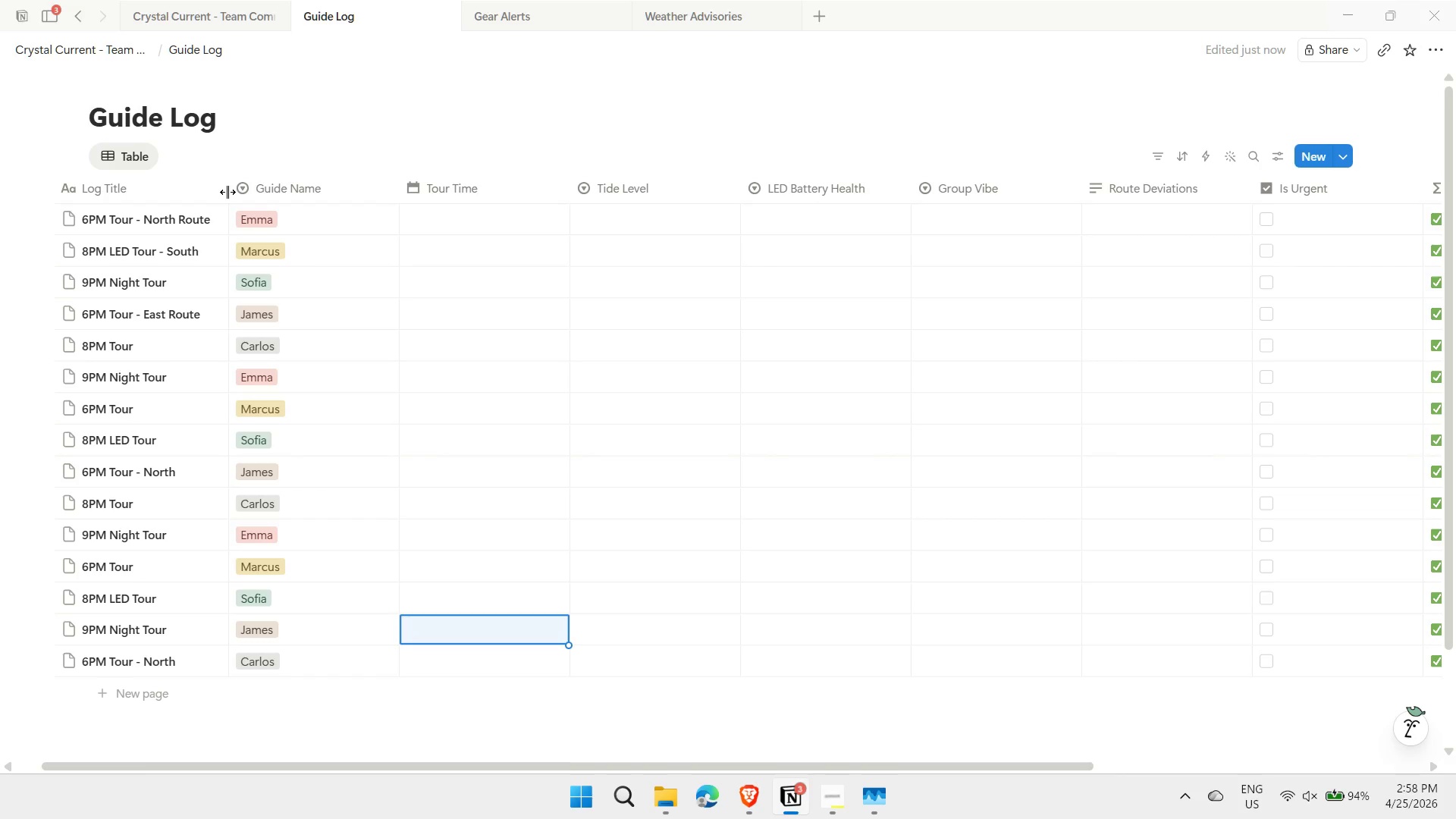 
wait(11.39)
 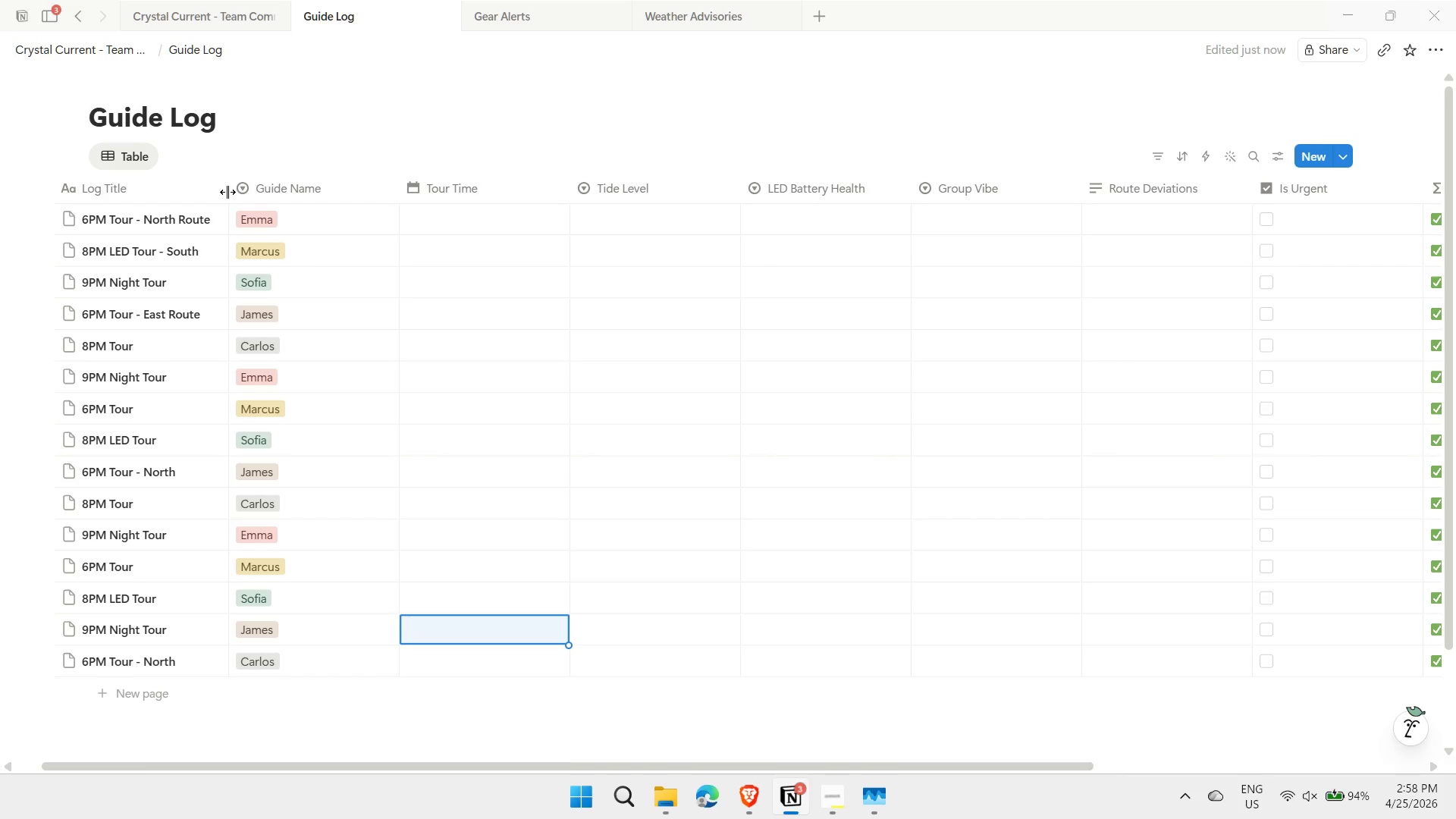 
left_click([830, 808])